 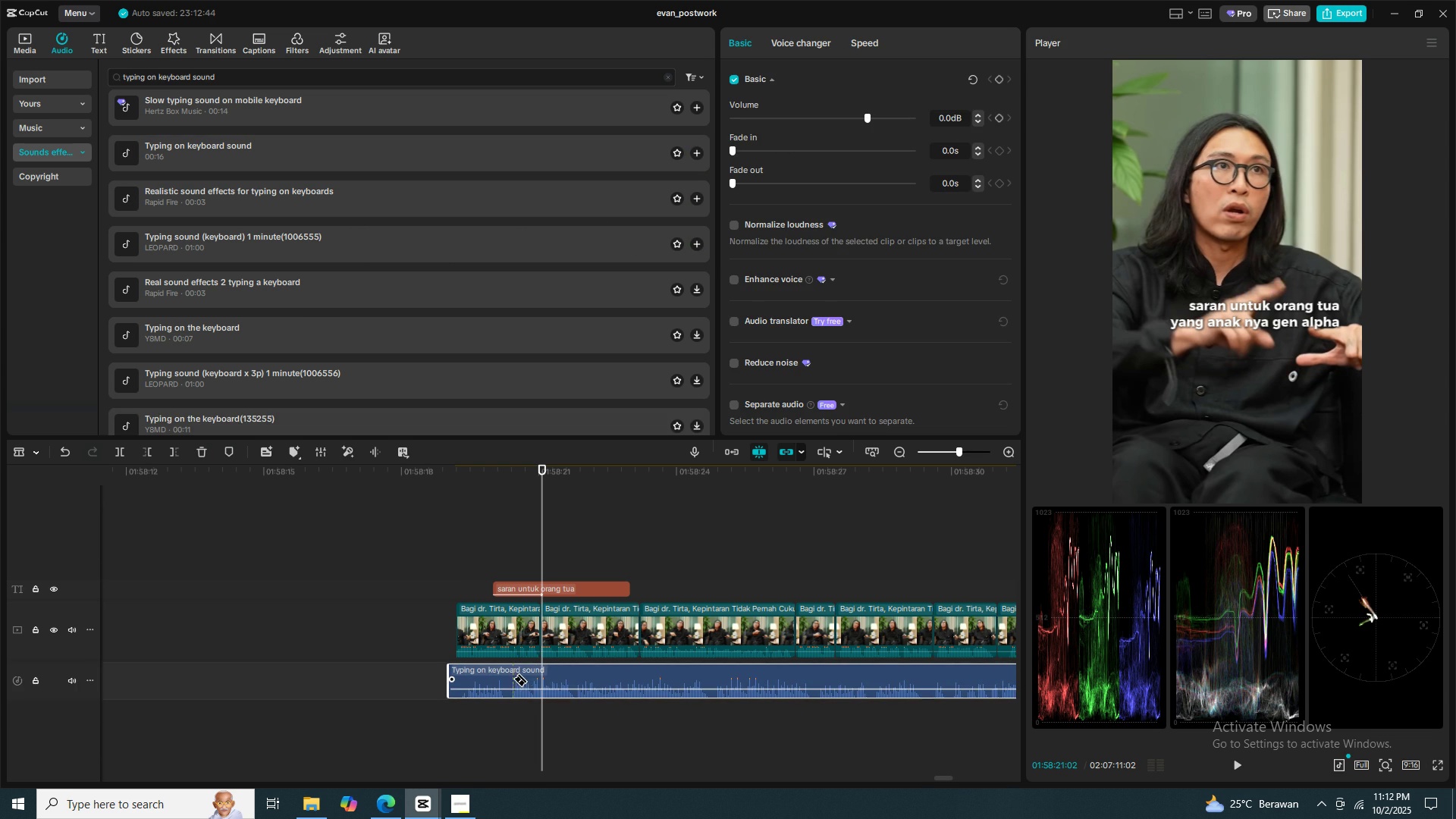 
left_click([511, 676])
 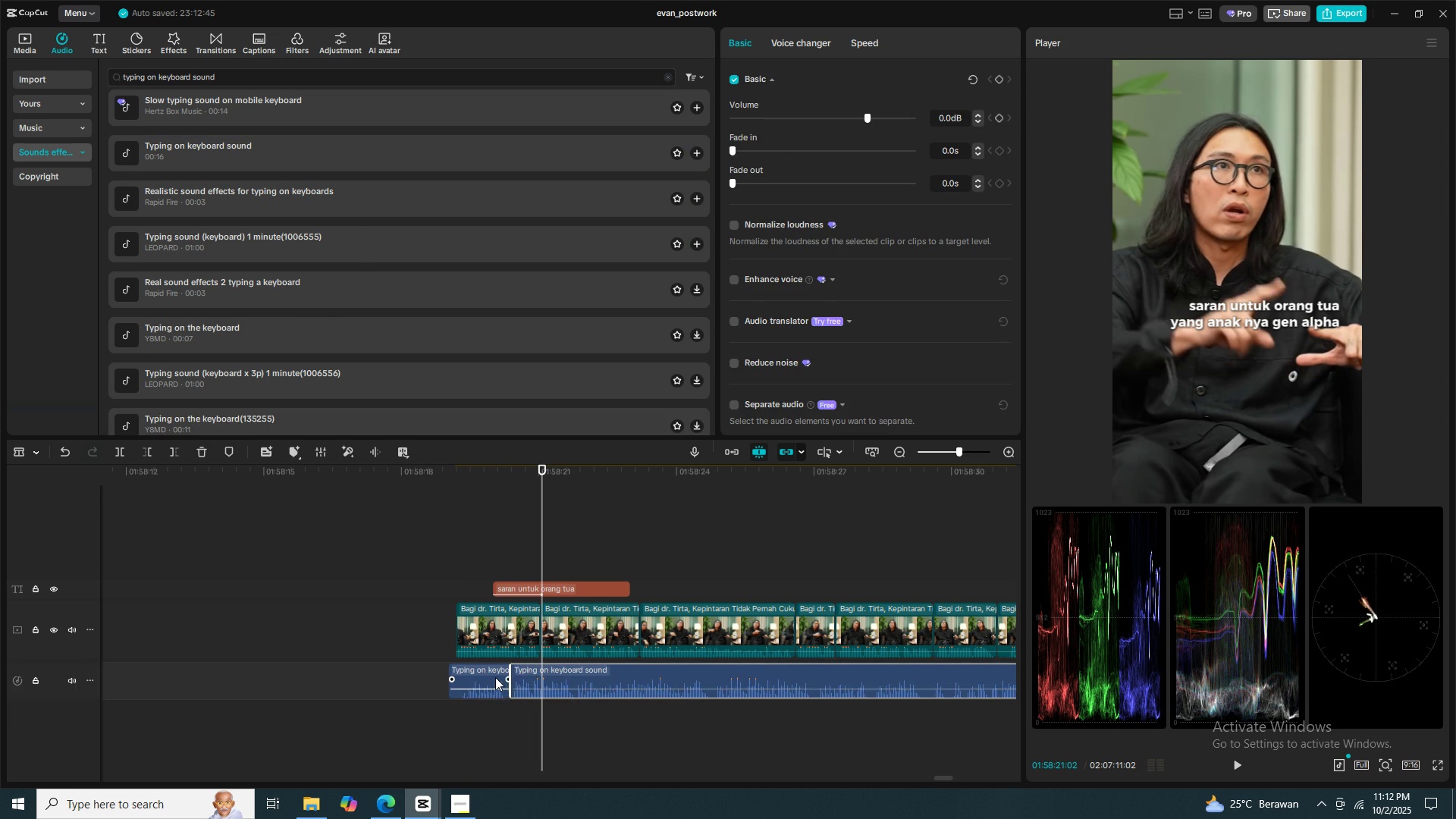 
key(V)
 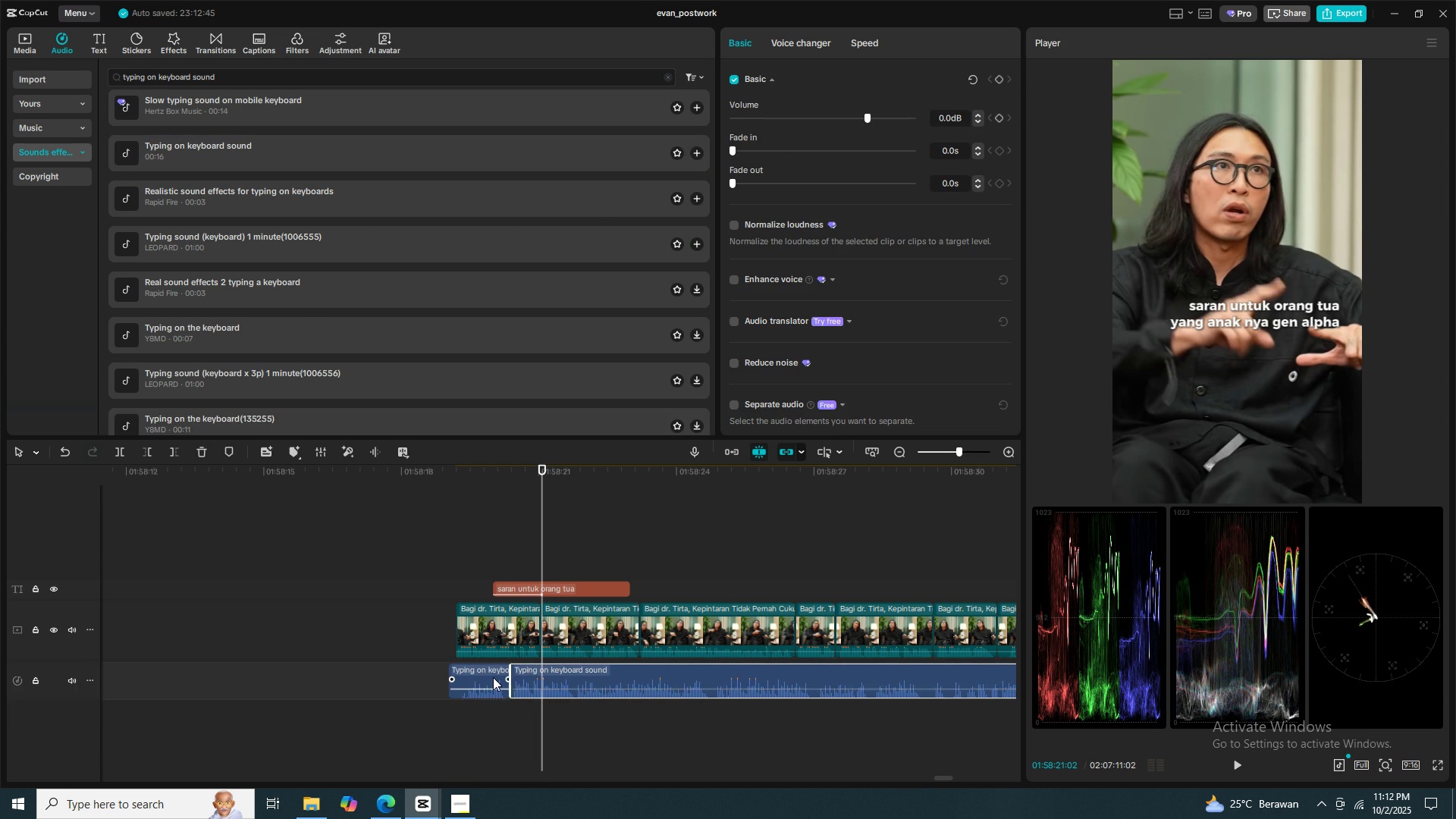 
double_click([493, 677])
 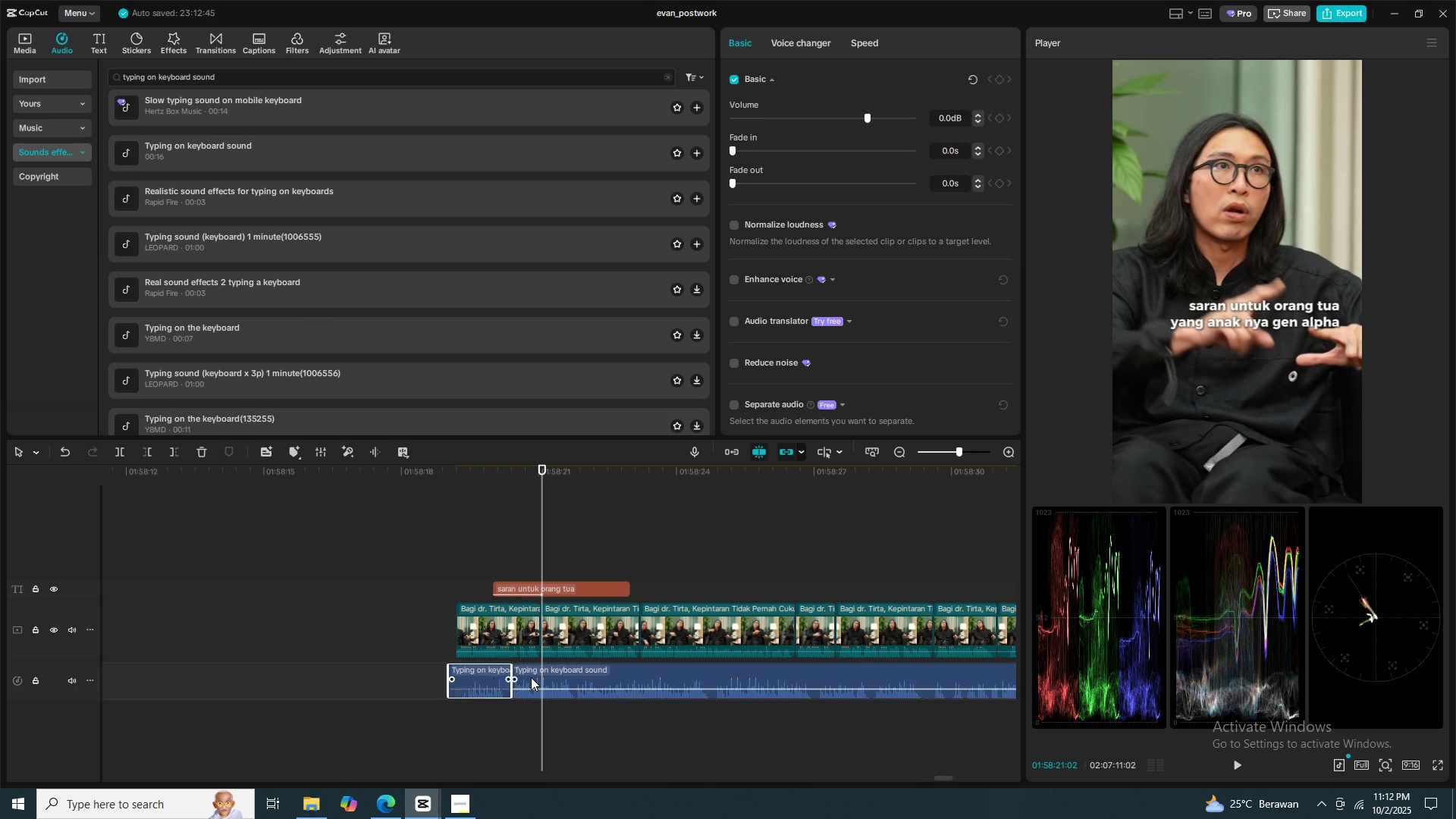 
key(X)